 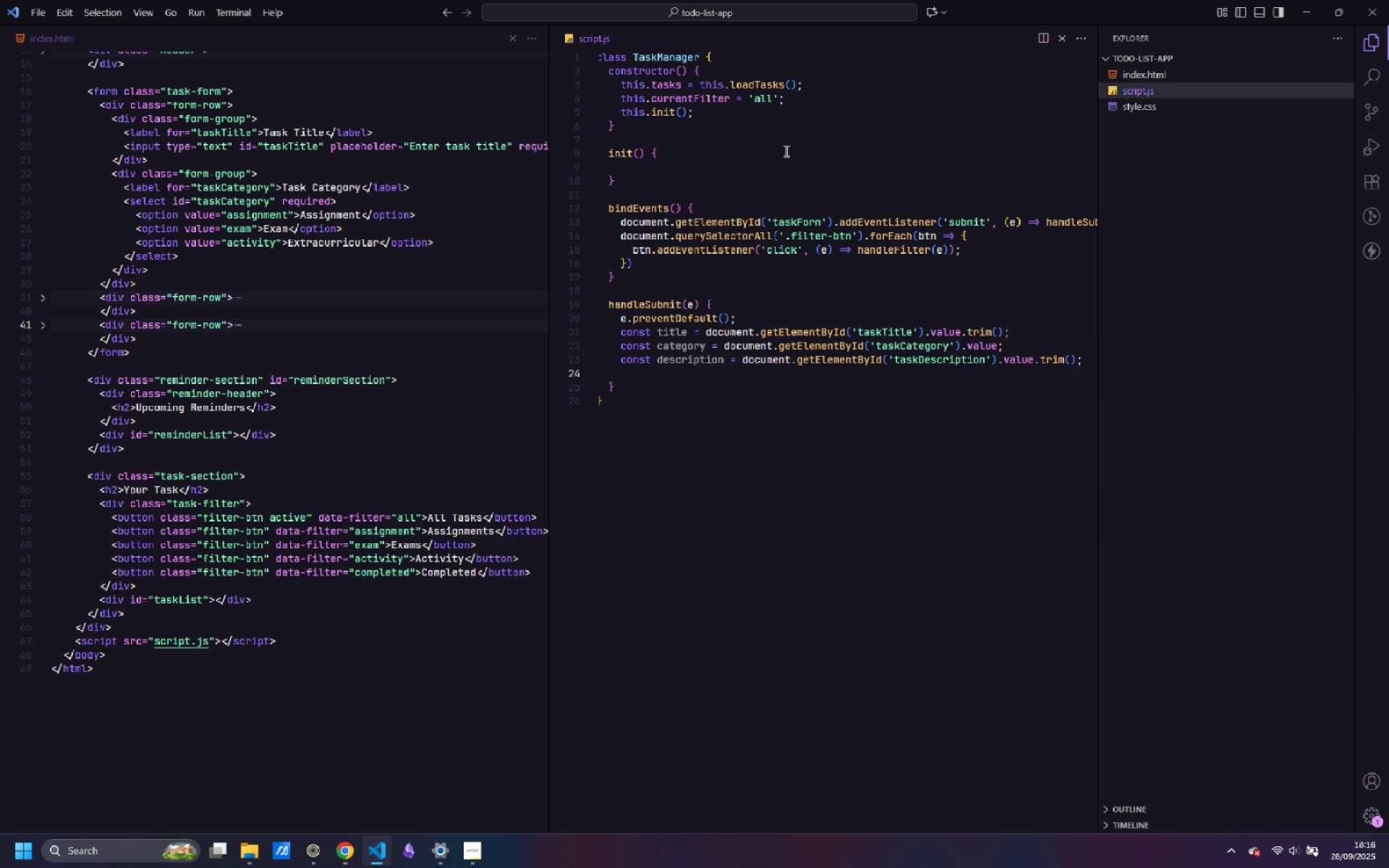 
type(cont)
key(Backspace)
type(t)
key(Backspace)
type(st deadline = )
 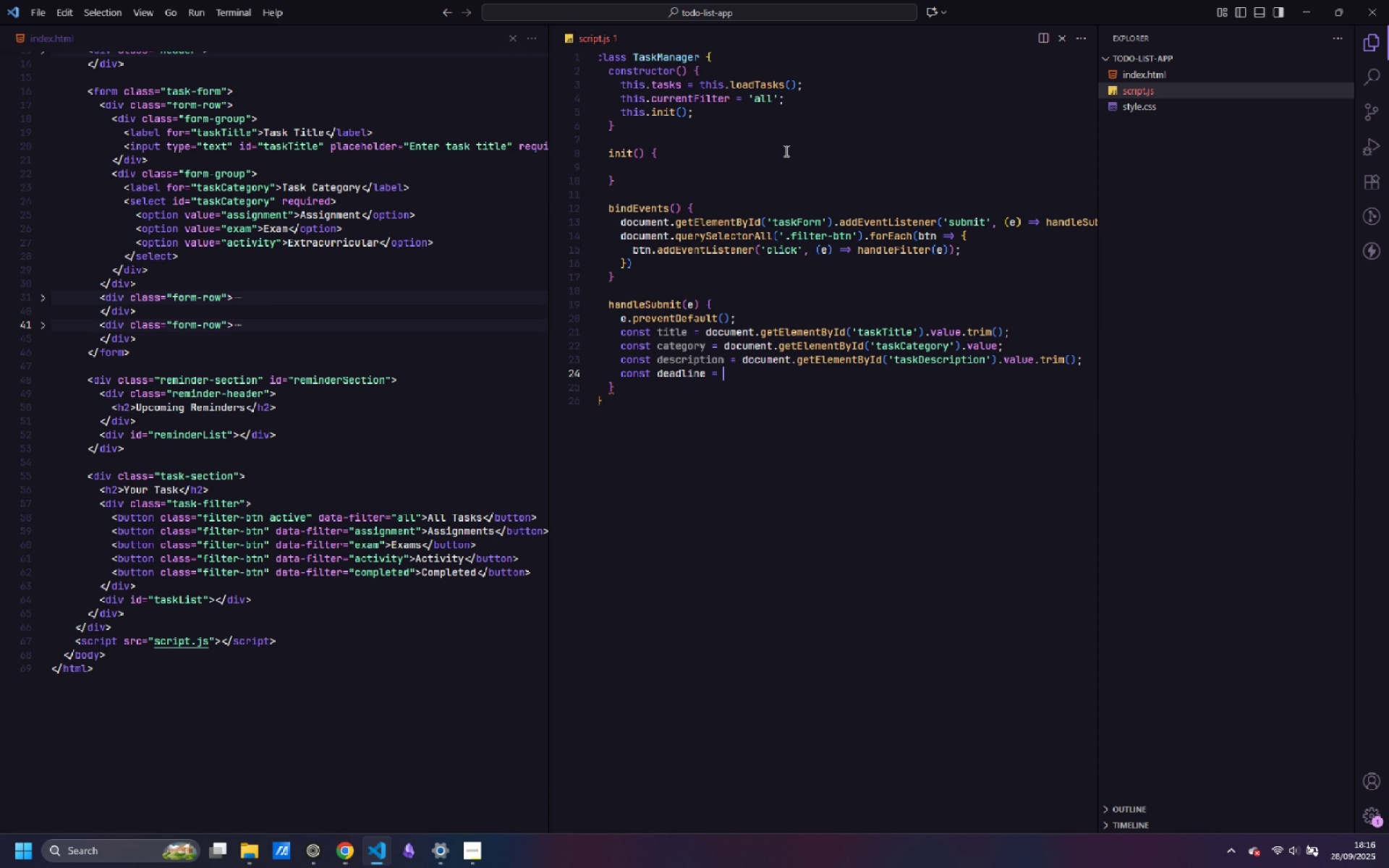 
wait(5.47)
 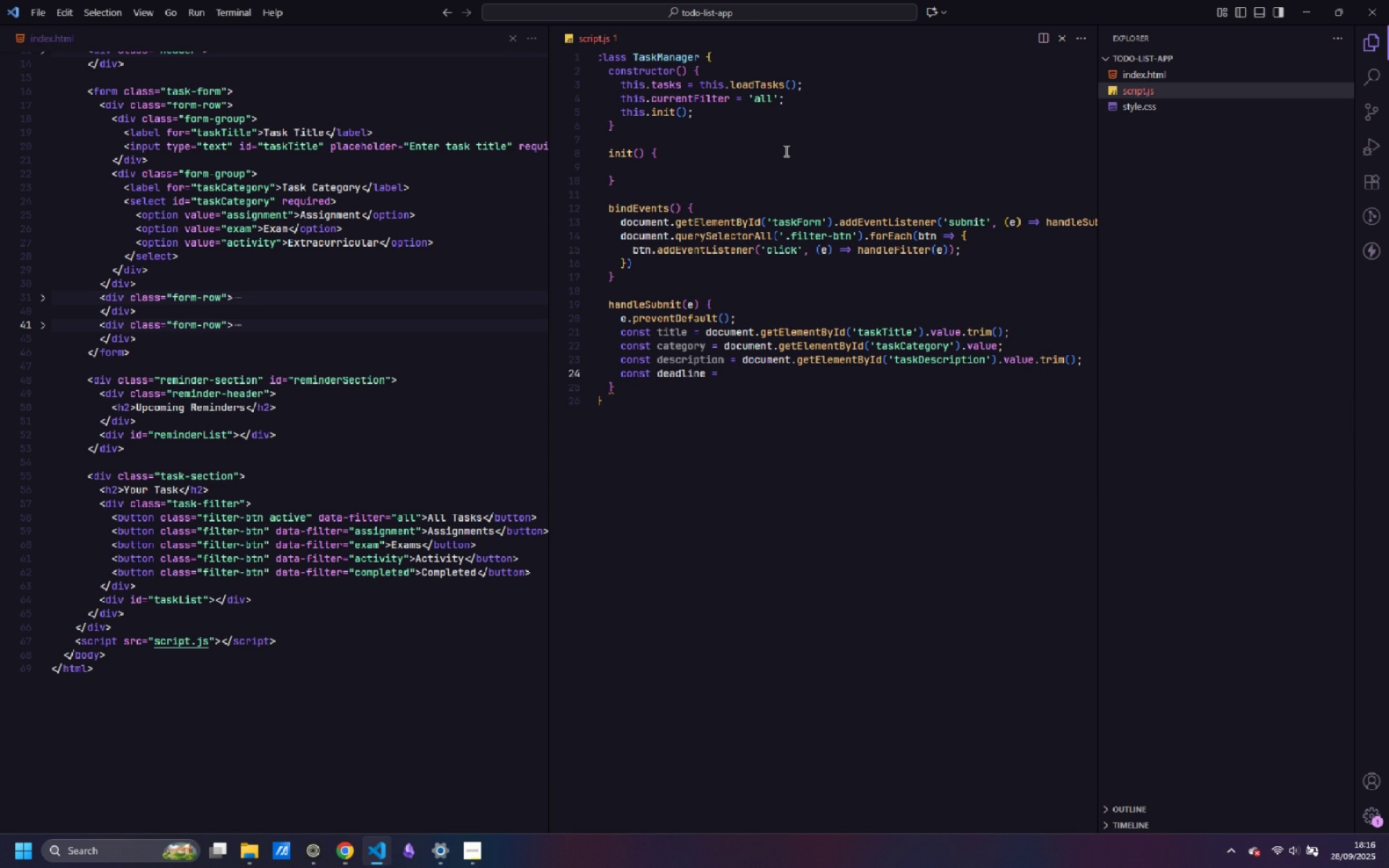 
type(document.getEle)
 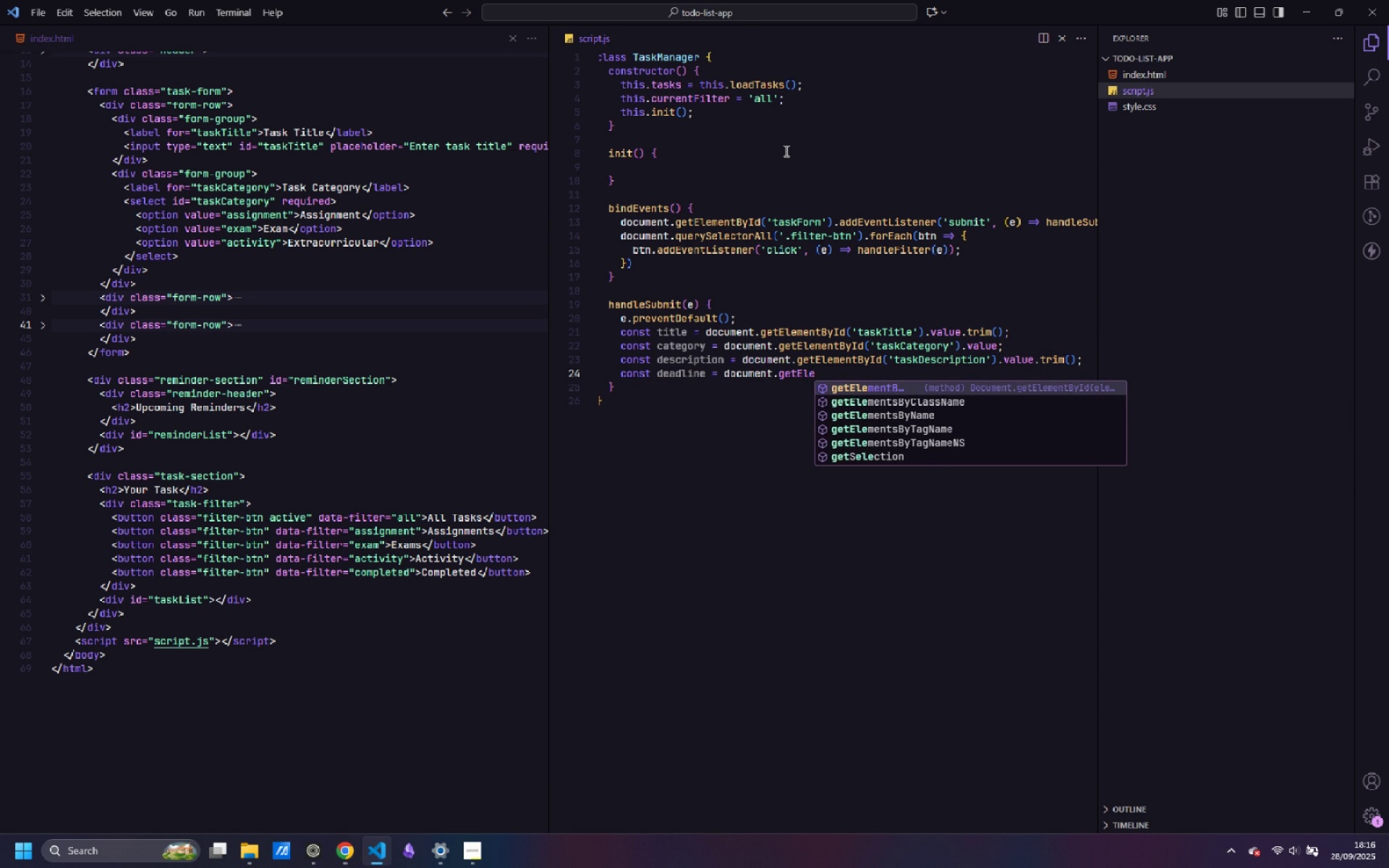 
key(Enter)